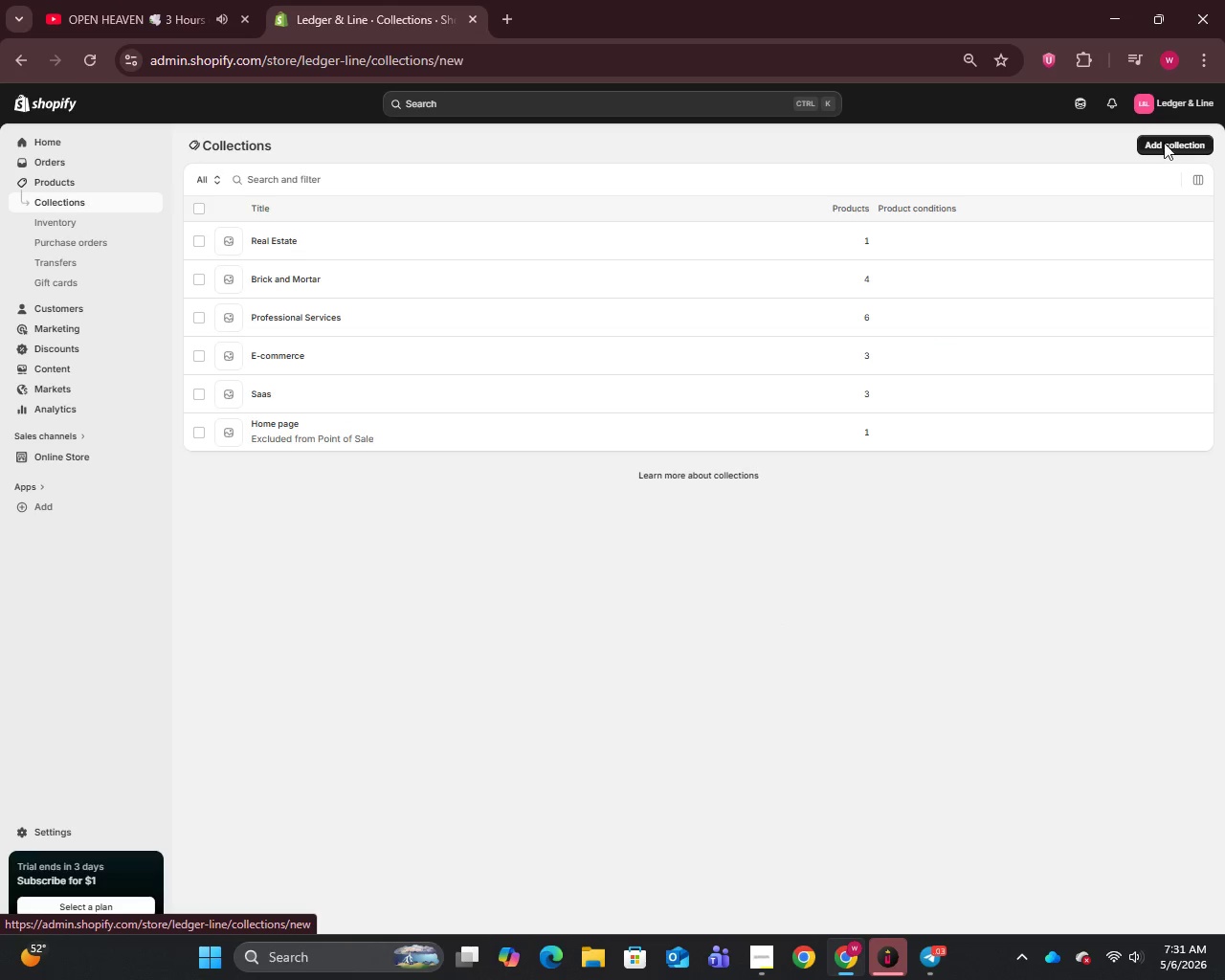 
left_click([474, 203])
 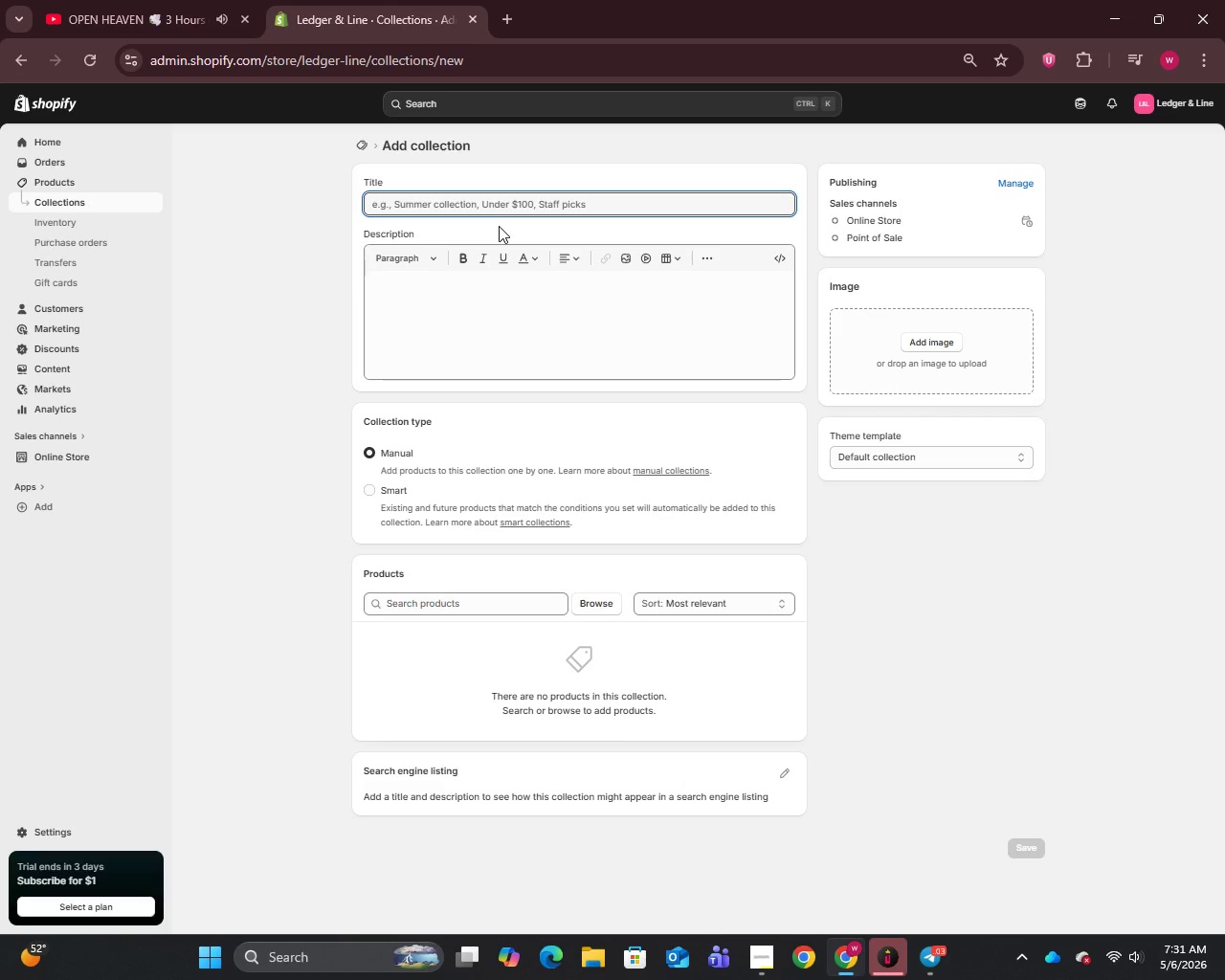 
type(Manufacturing)
 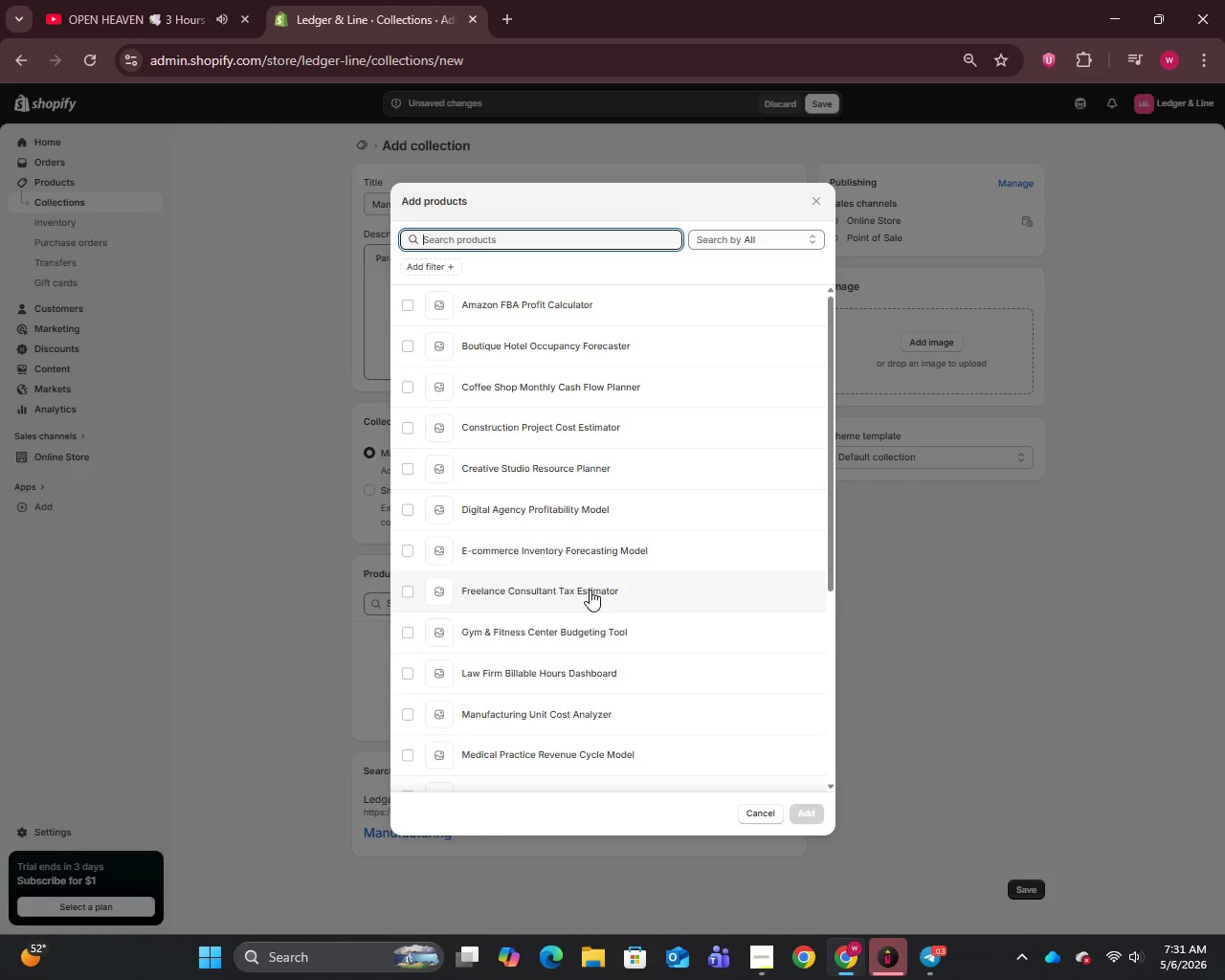 
wait(30.08)
 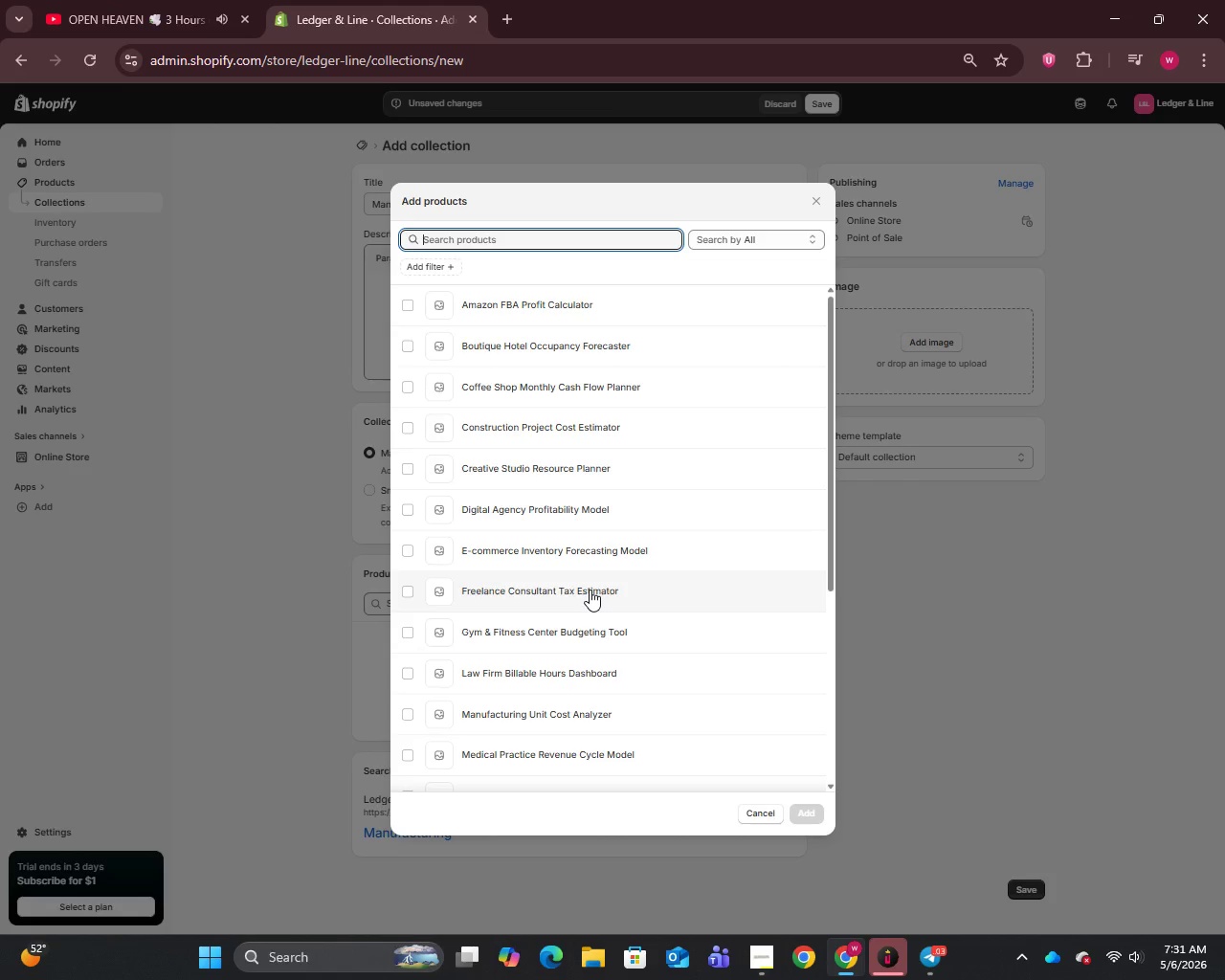 
left_click([417, 716])
 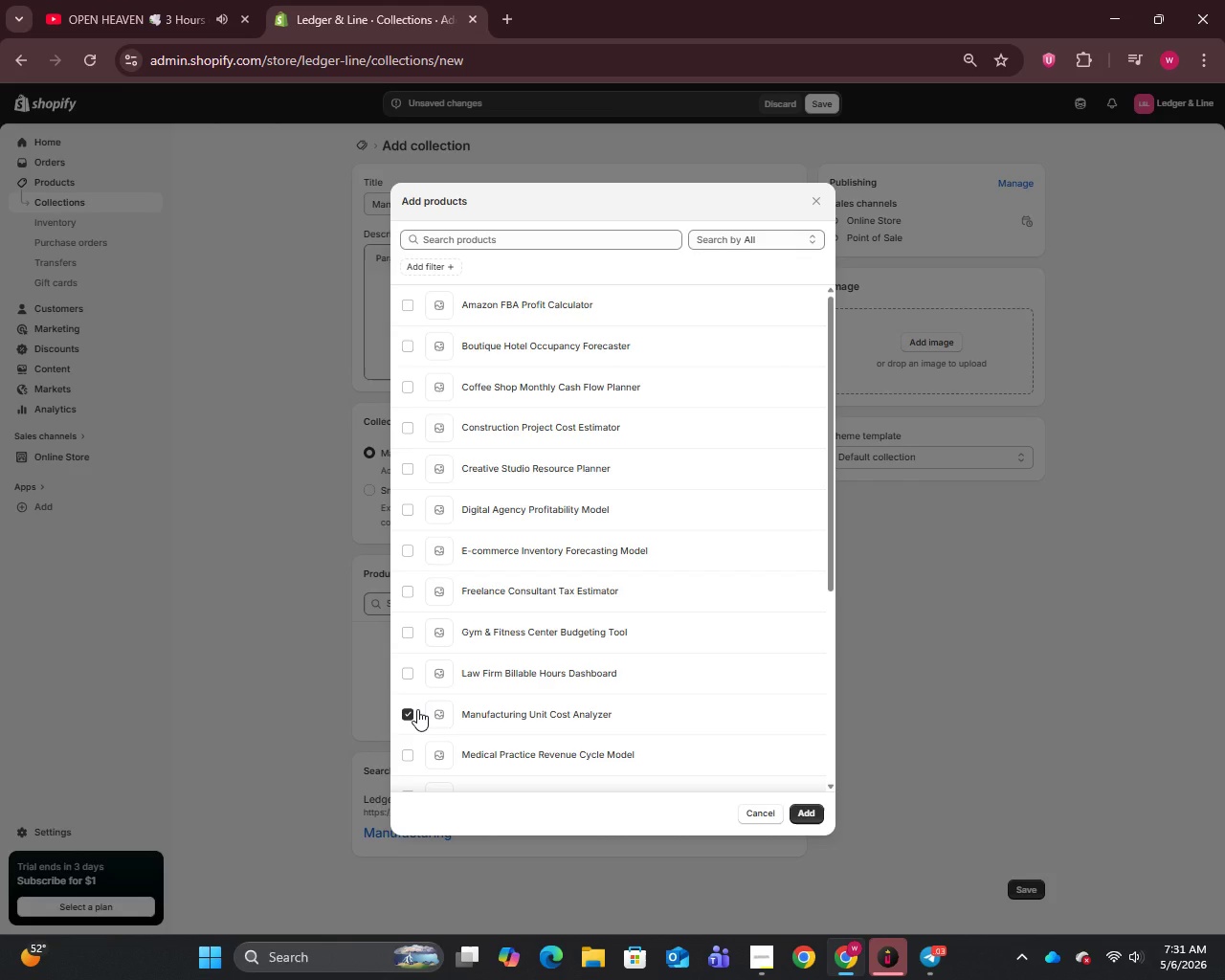 
wait(10.7)
 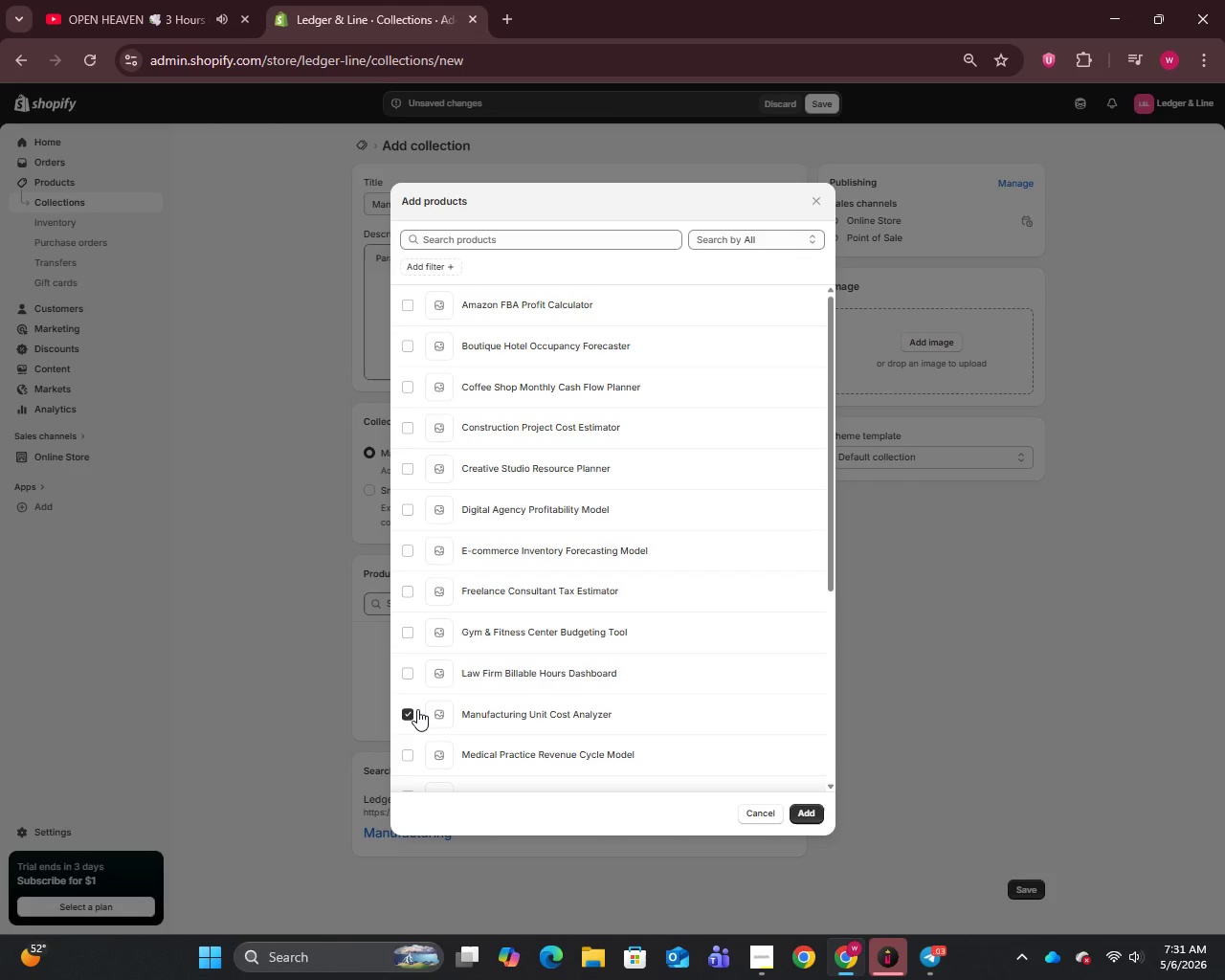 
left_click([410, 426])
 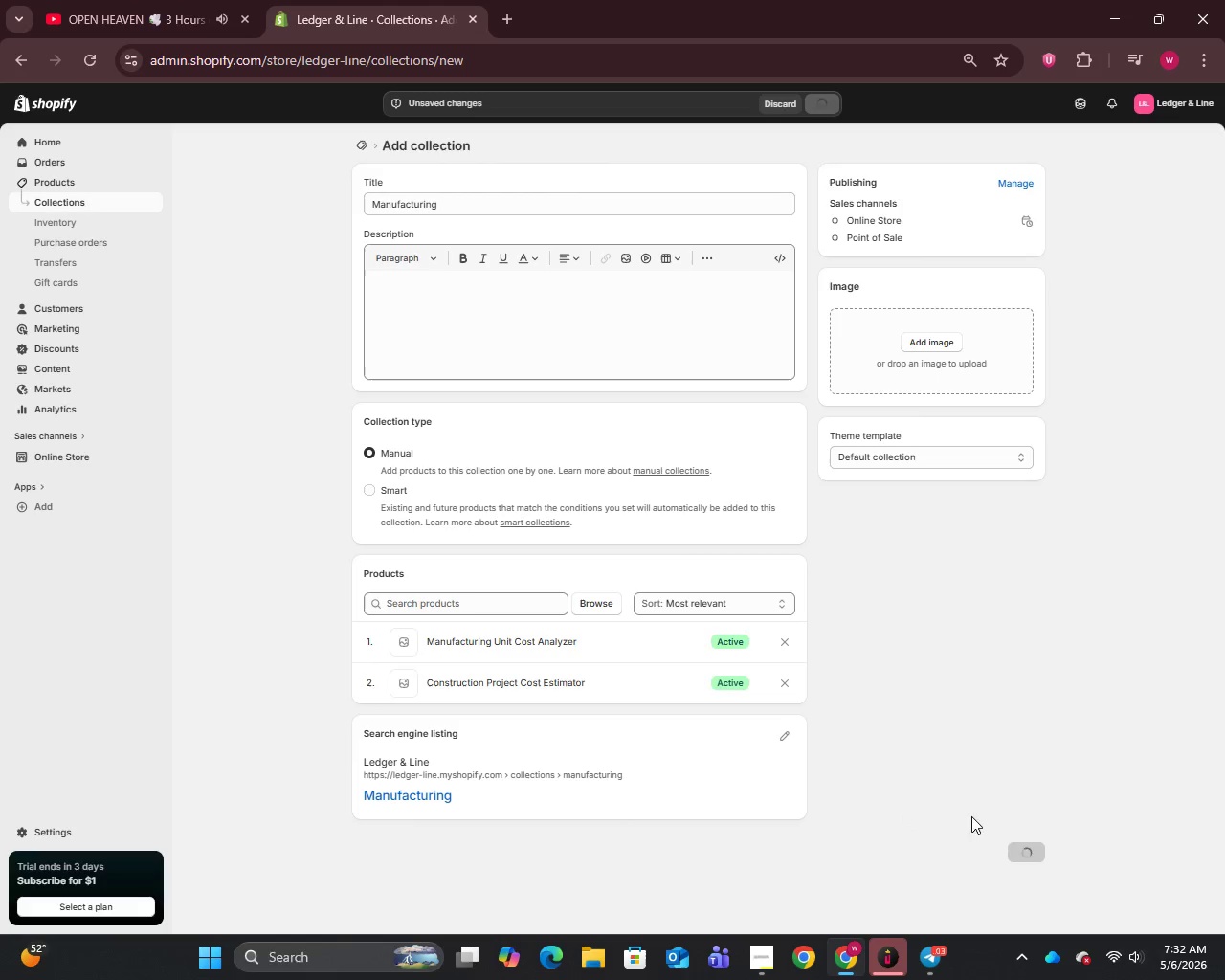 
wait(5.31)
 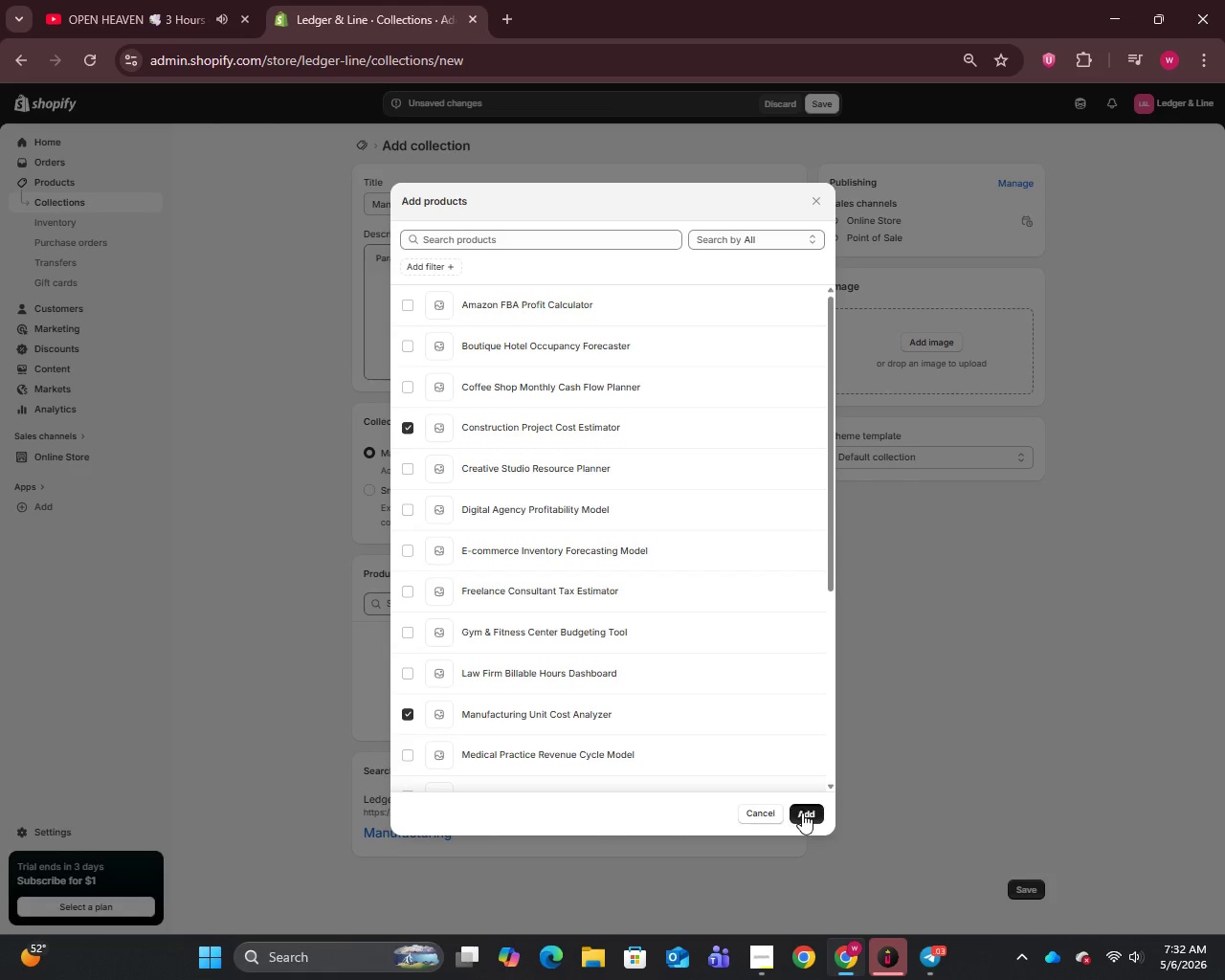 
left_click([45, 205])
 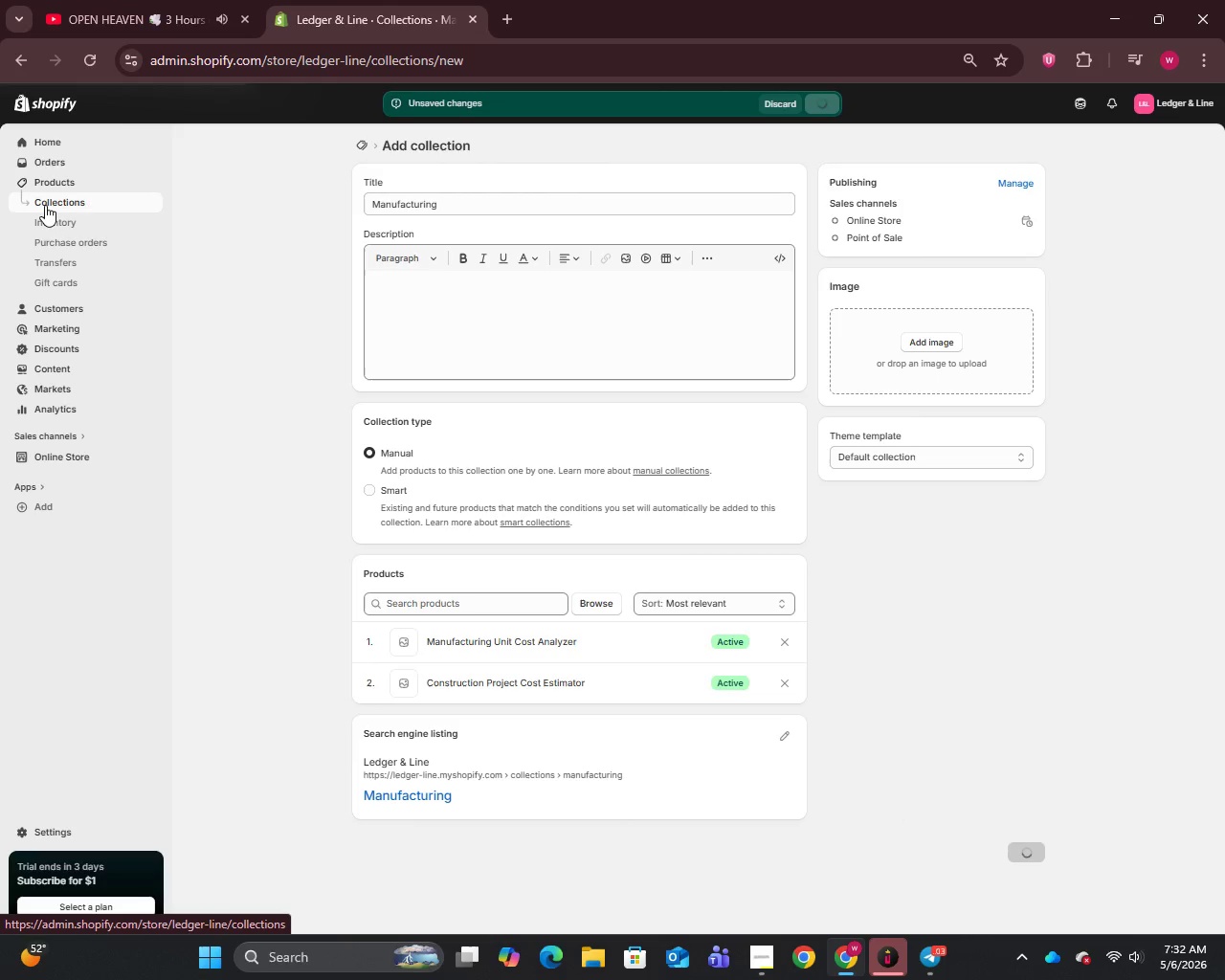 
left_click([45, 205])
 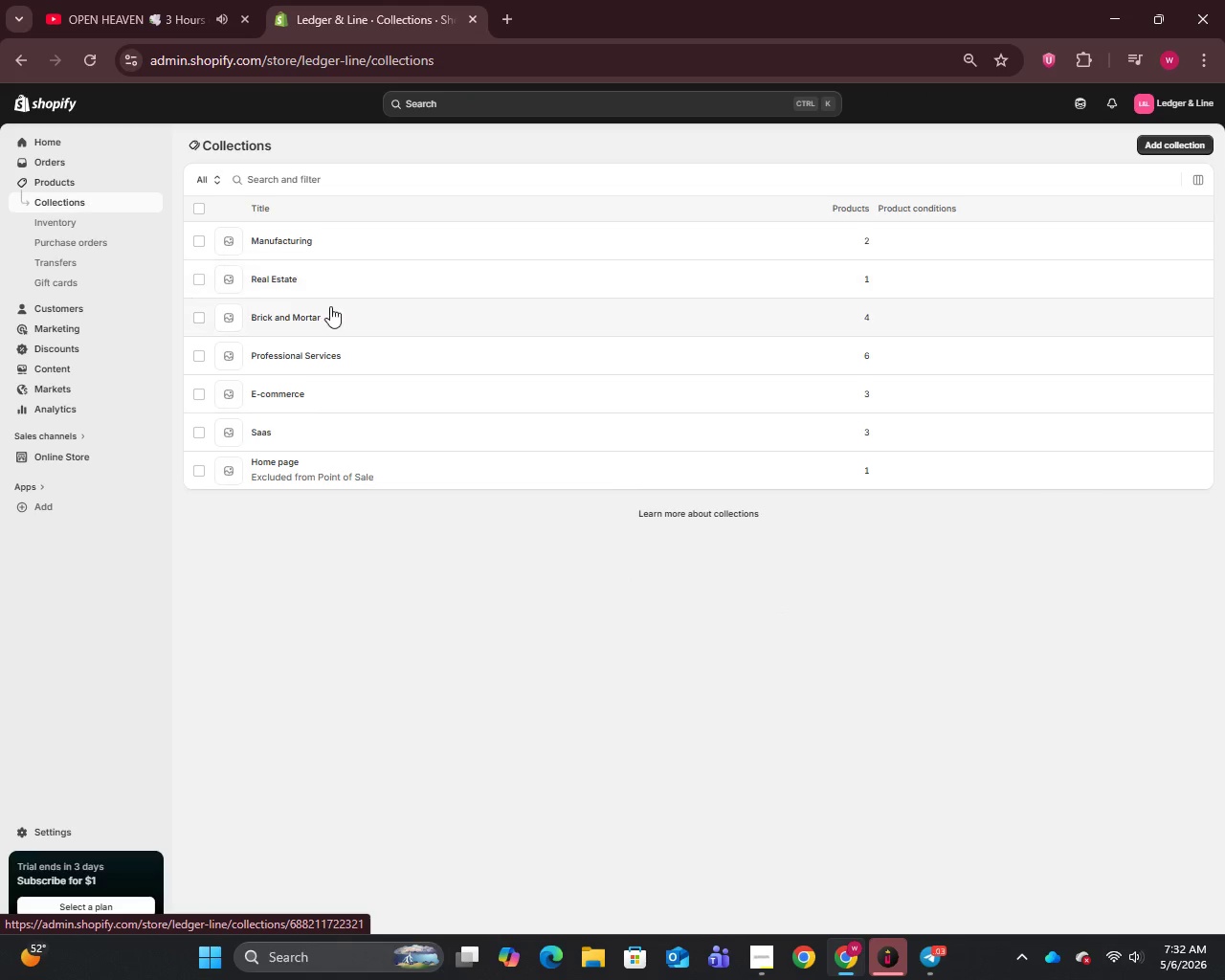 
left_click([268, 317])
 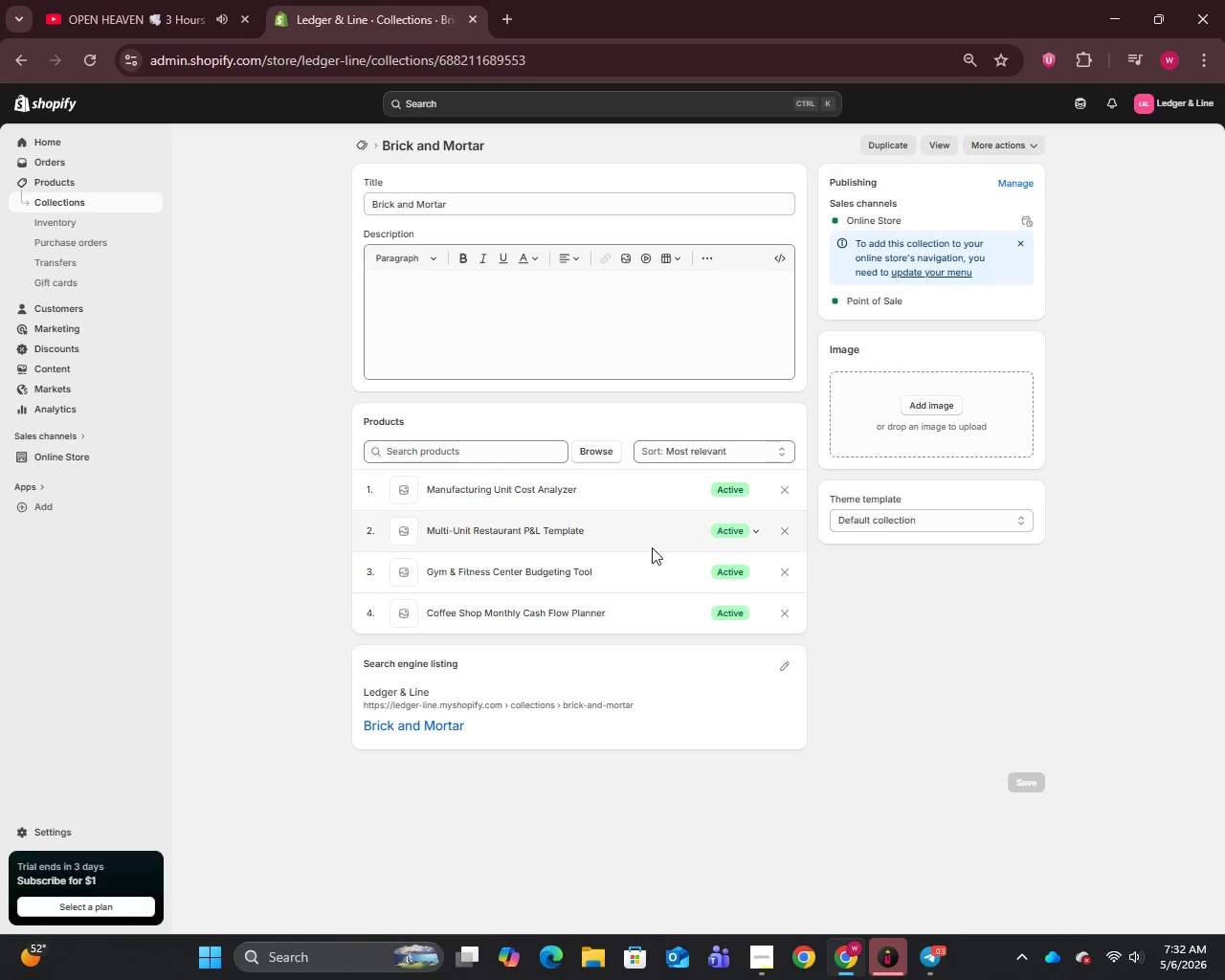 
wait(5.22)
 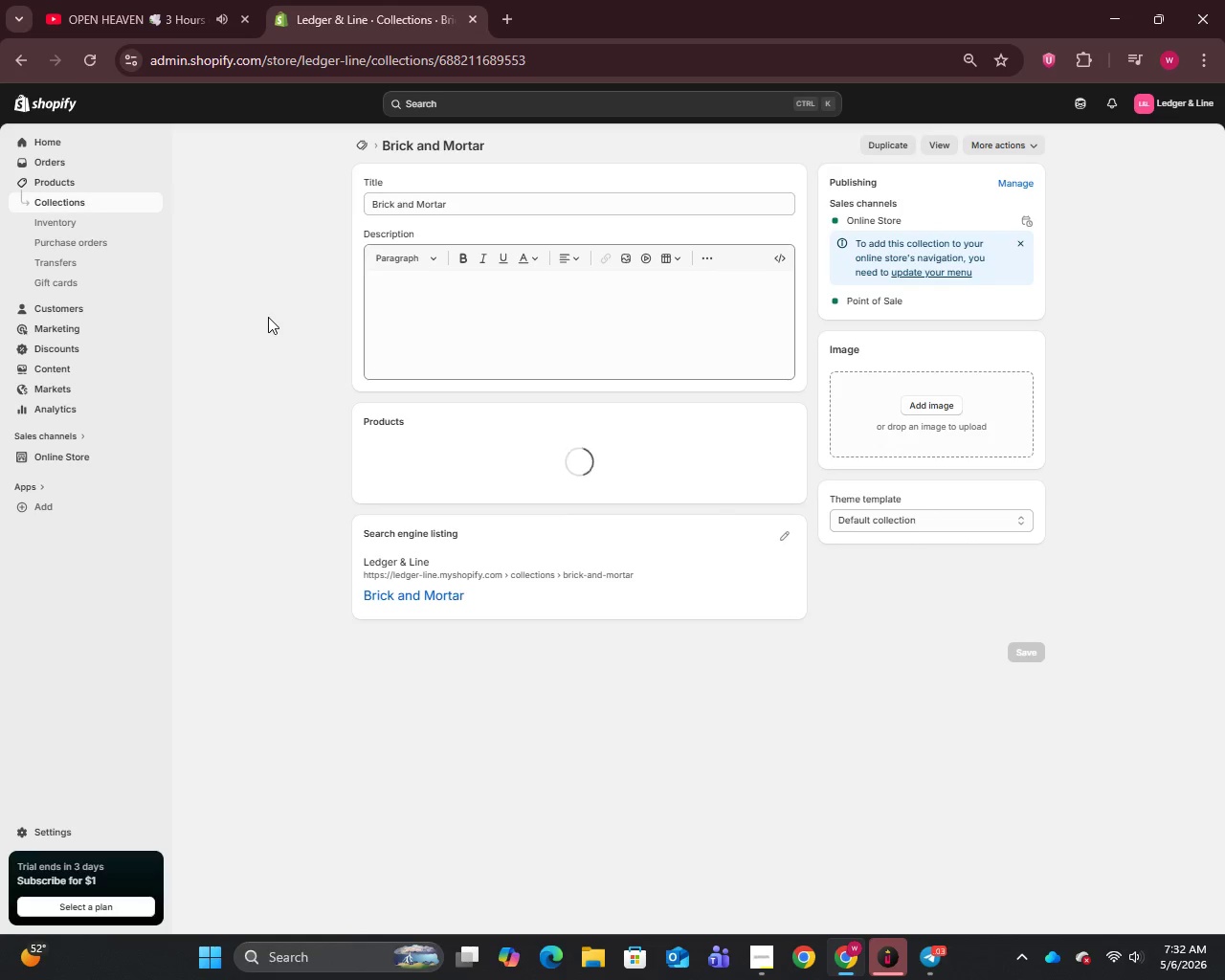 
left_click([778, 529])
 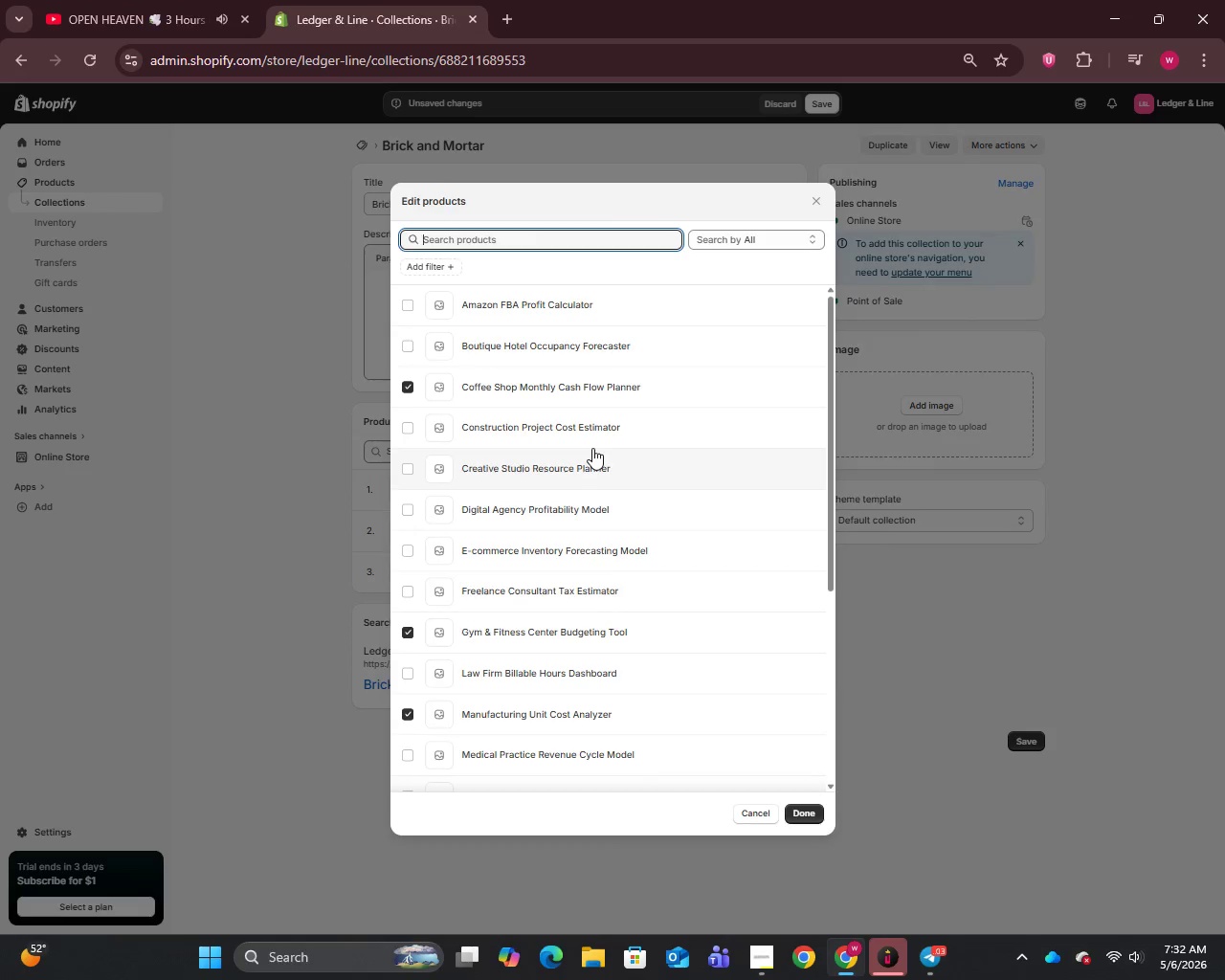 
wait(7.11)
 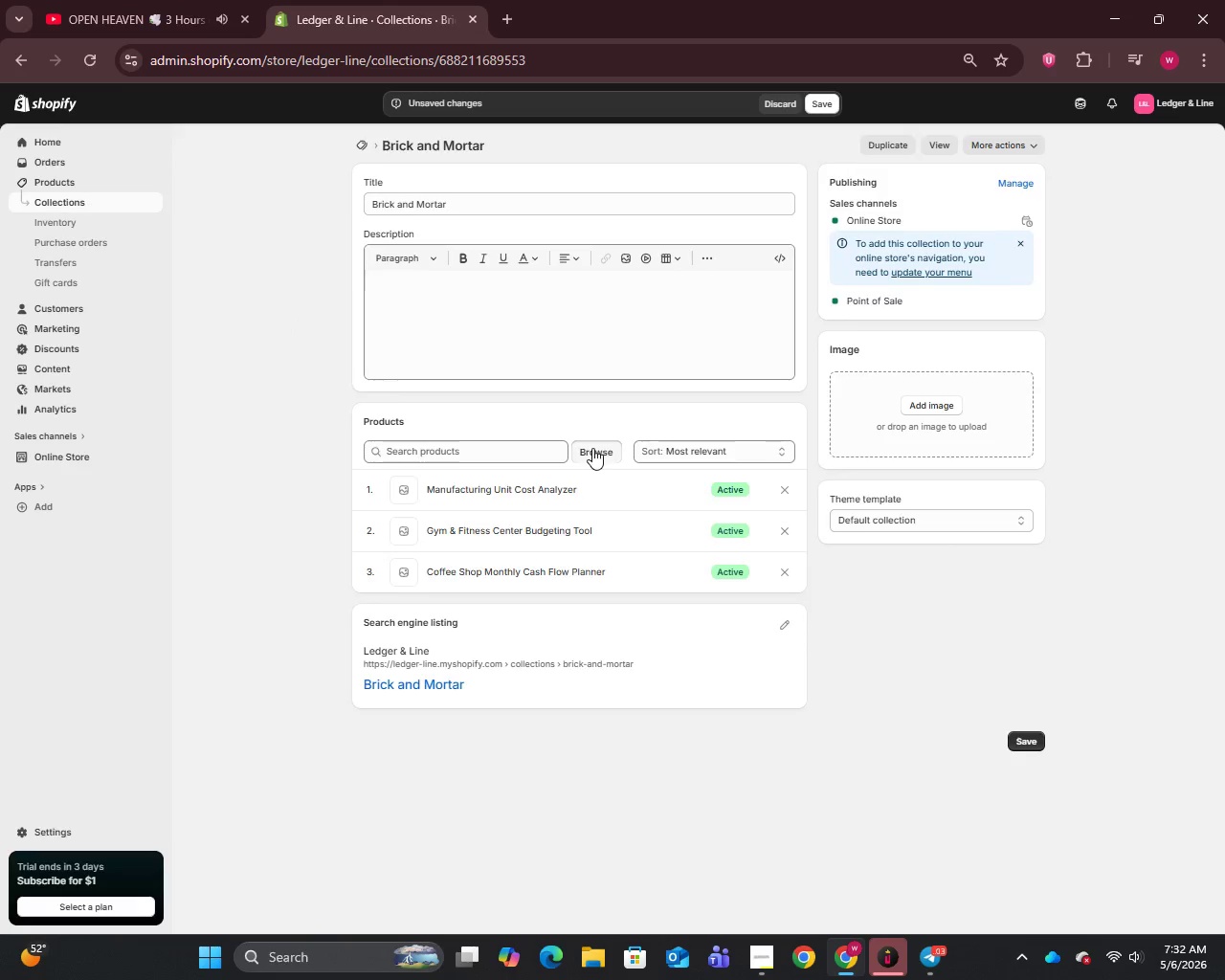 
left_click([405, 339])
 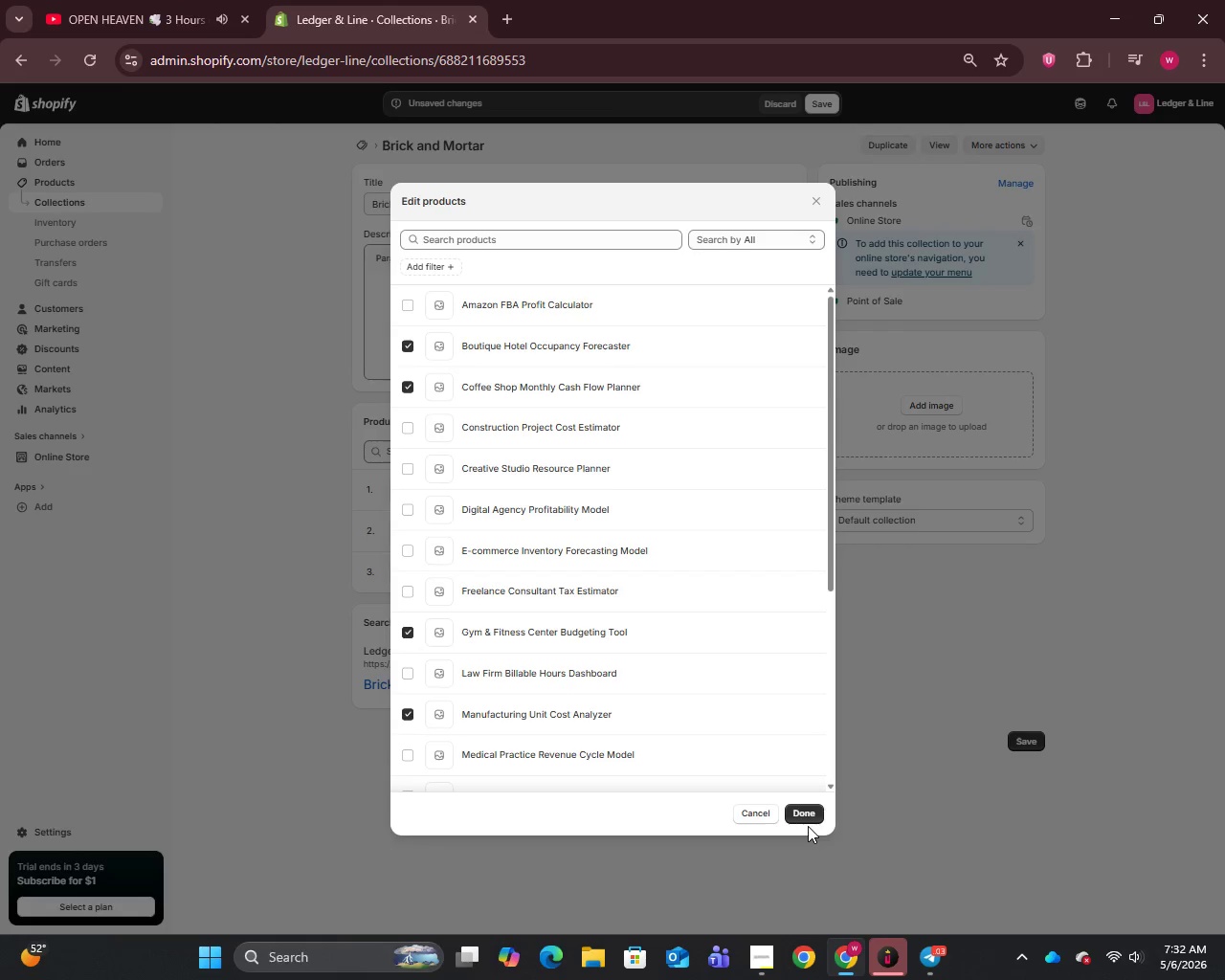 
left_click([795, 805])
 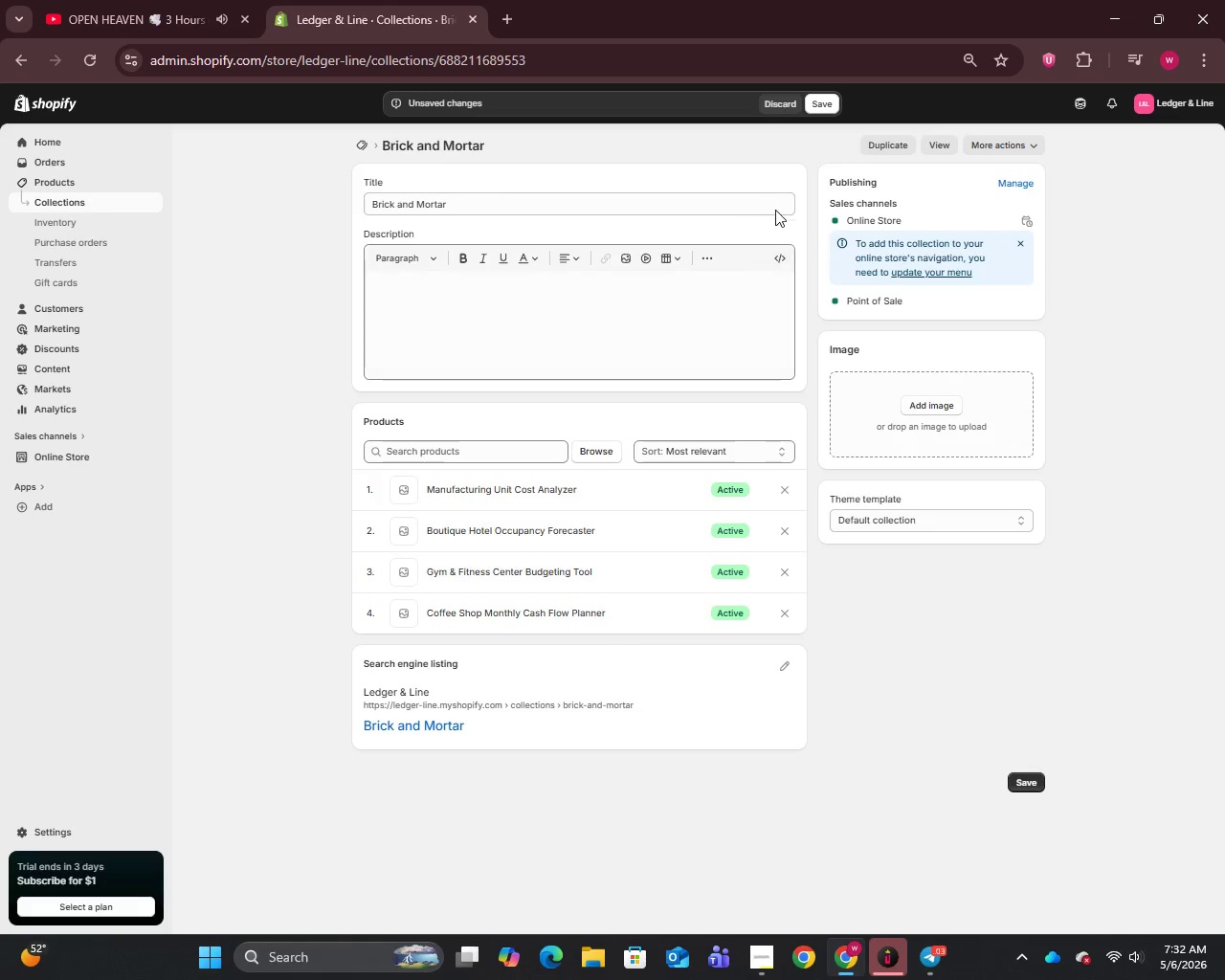 
left_click([822, 103])
 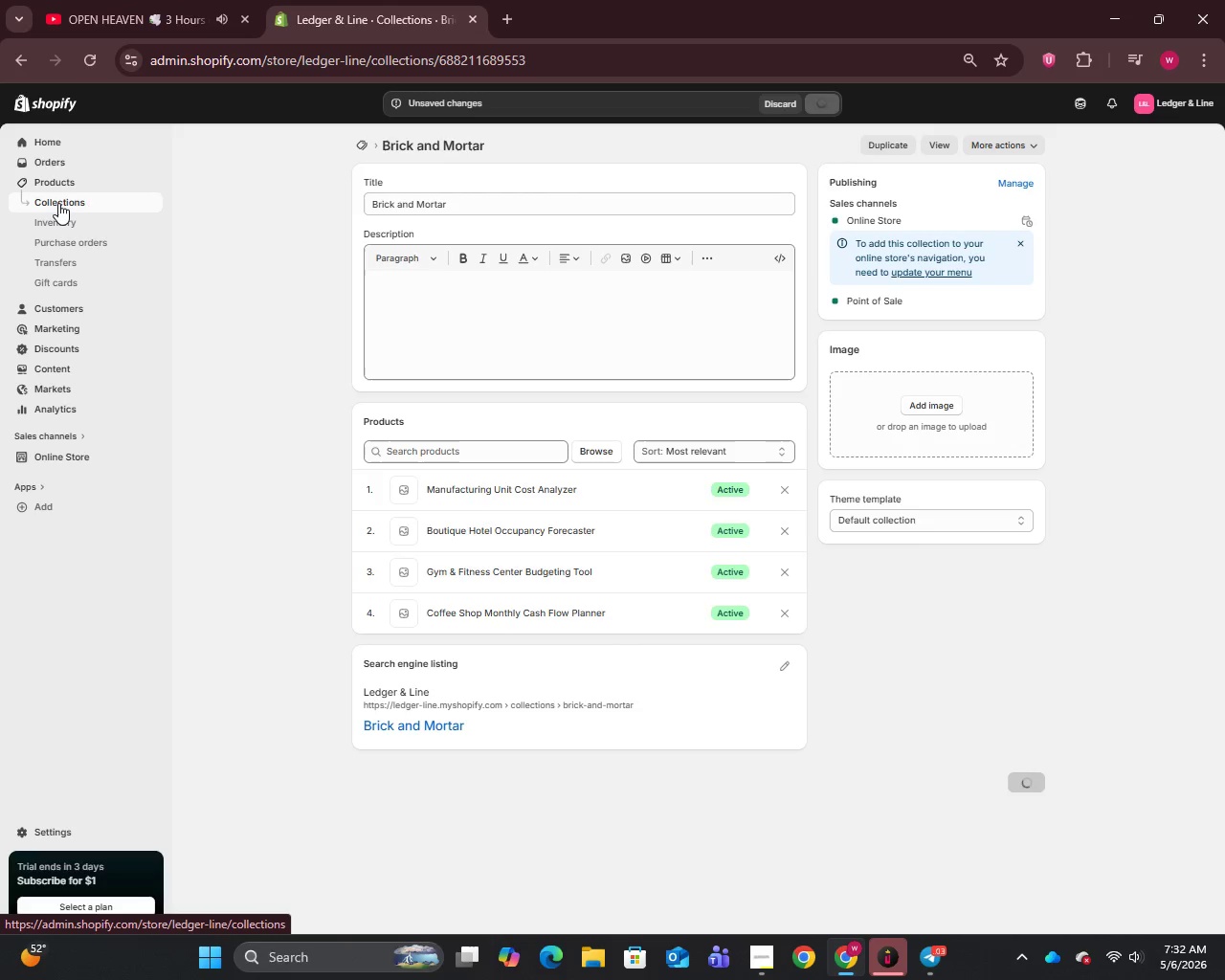 
left_click([58, 203])
 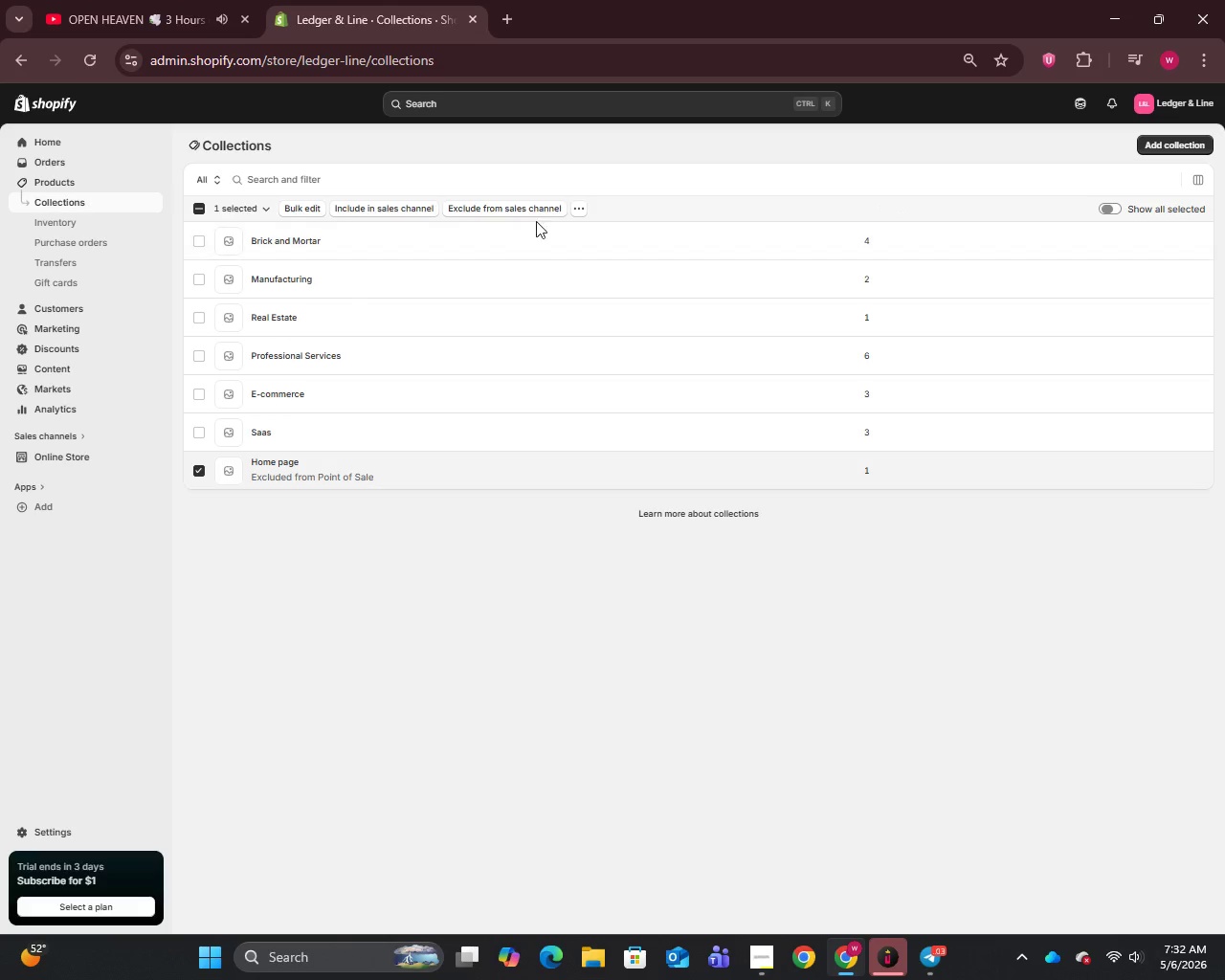 
wait(5.24)
 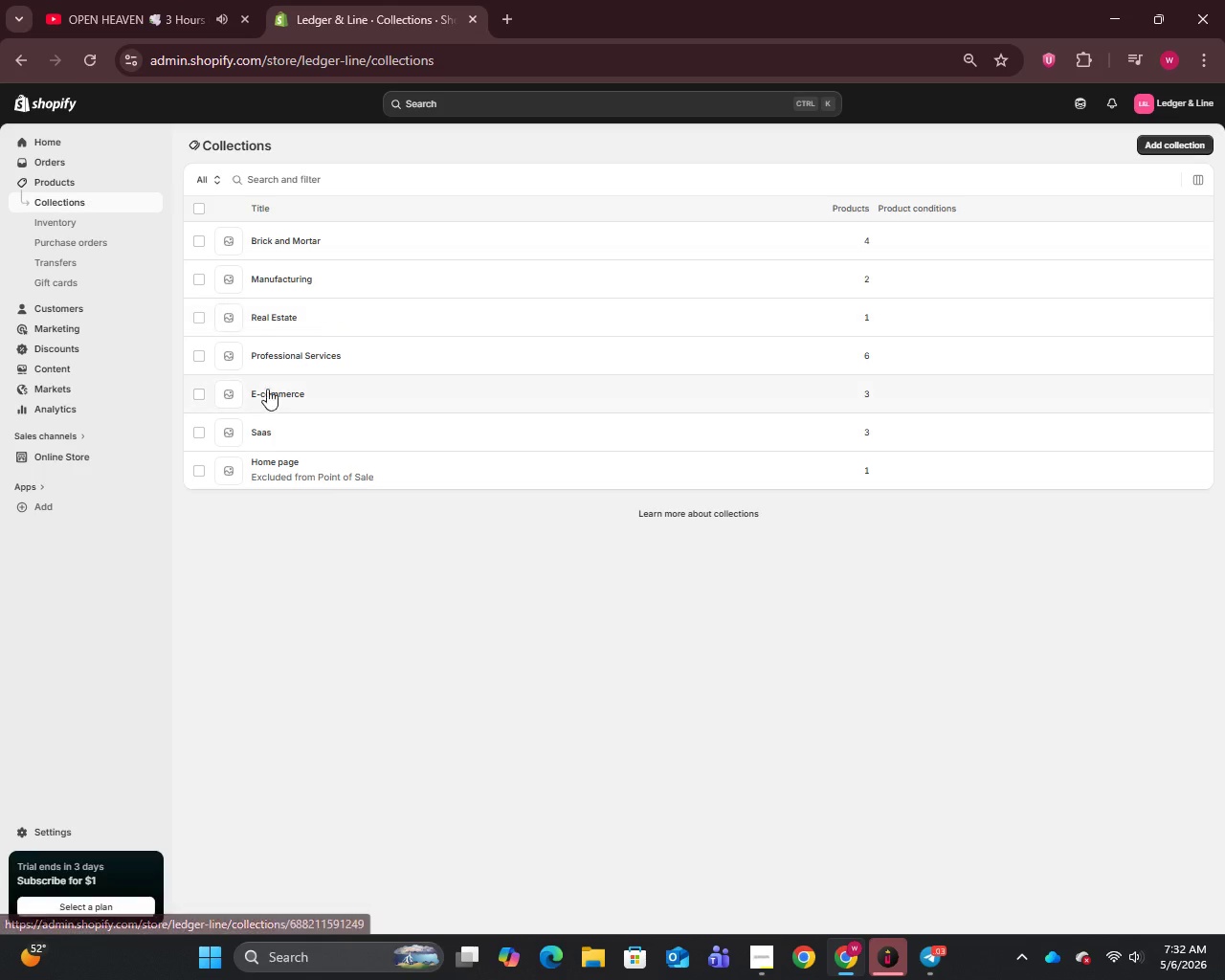 
left_click([574, 241])
 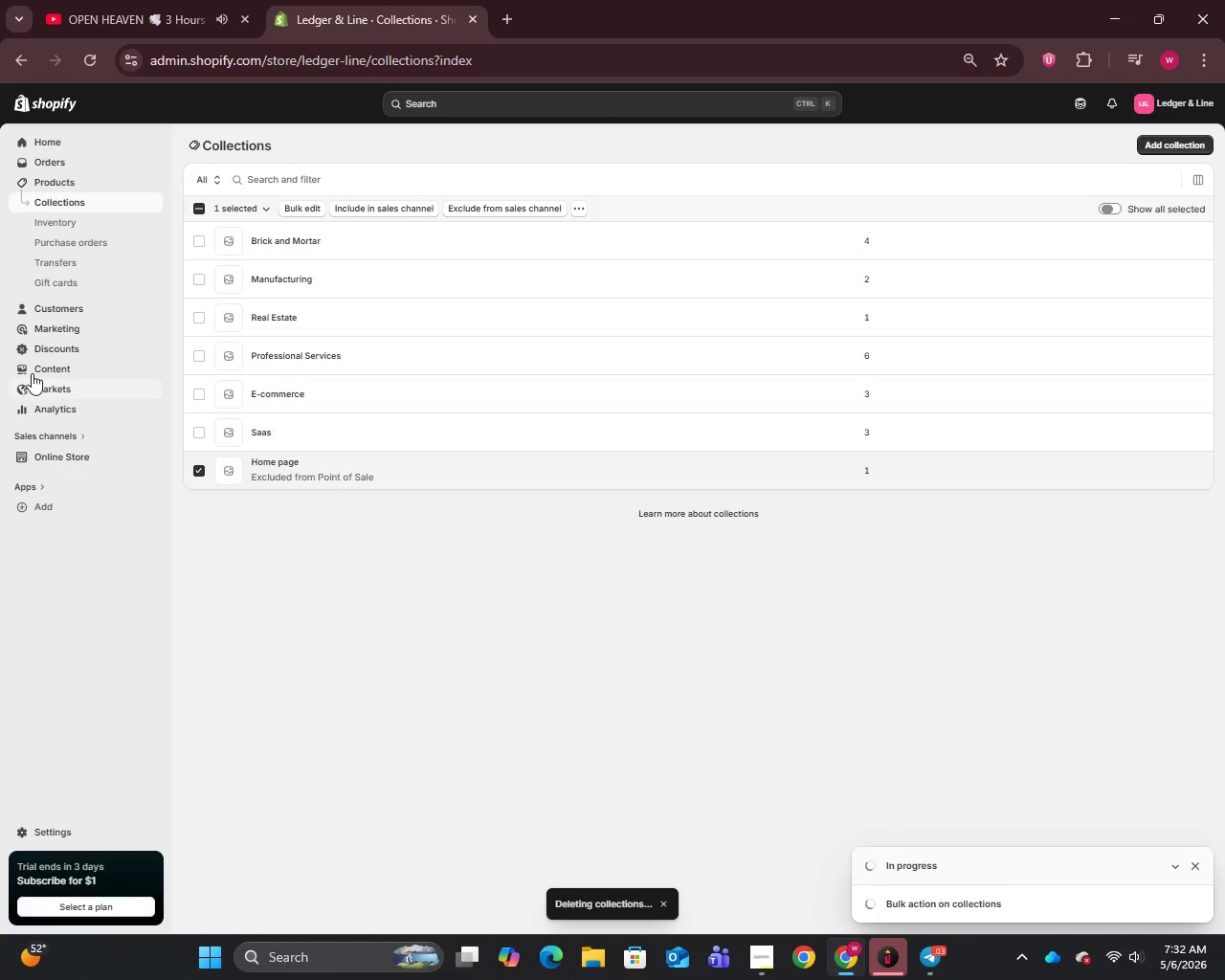 
left_click([57, 457])
 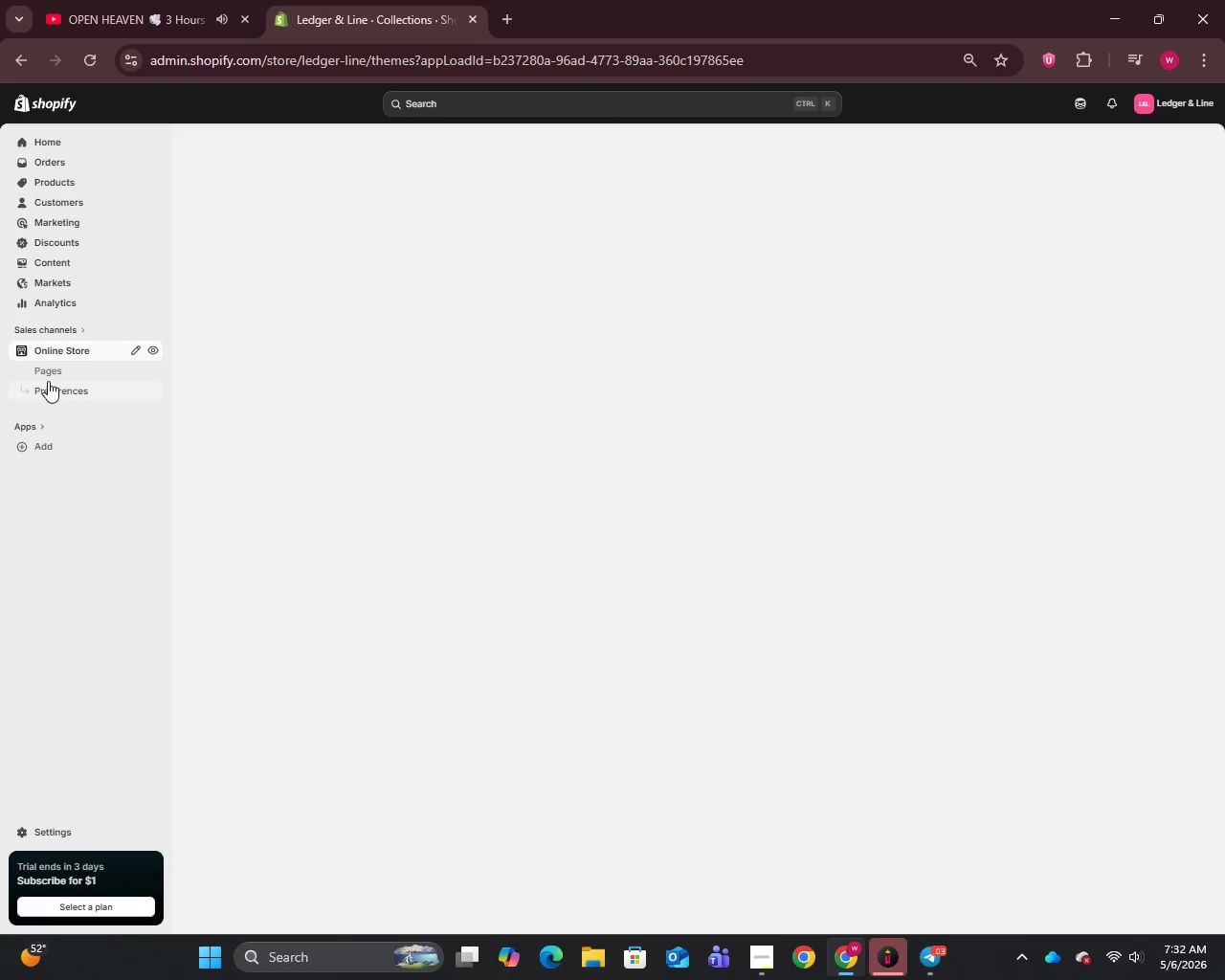 
left_click([55, 393])
 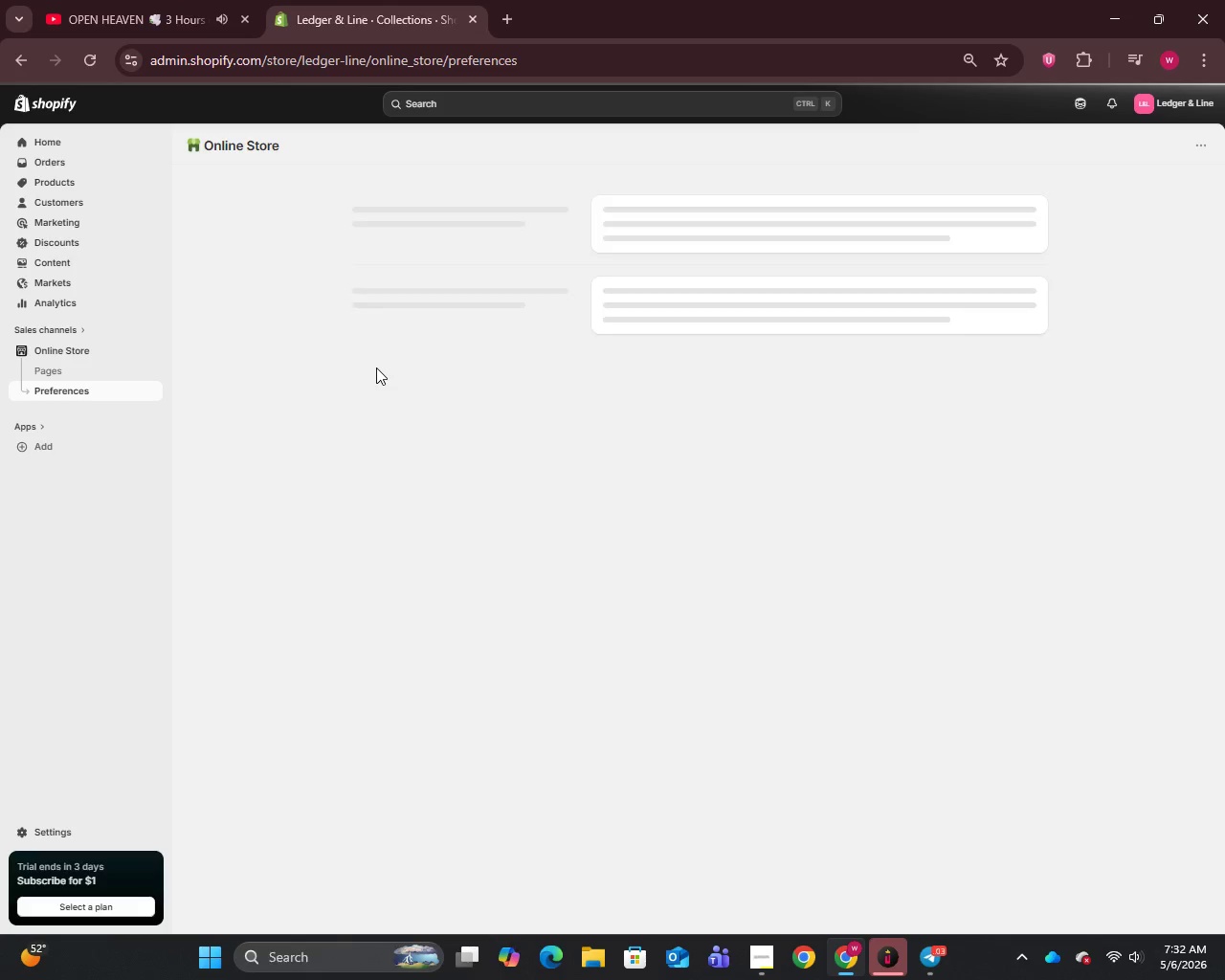 
wait(5.09)
 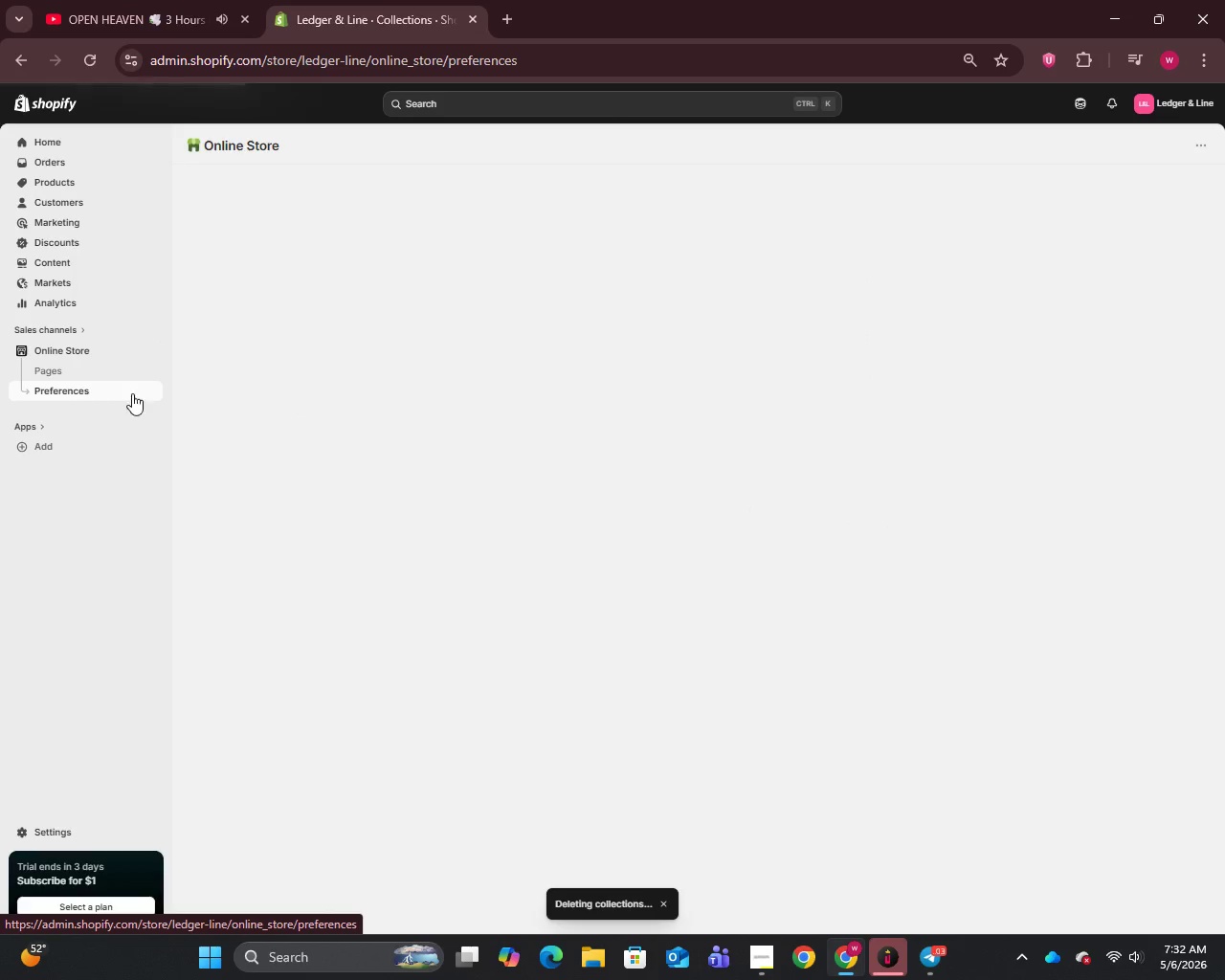 
left_click([451, 374])
 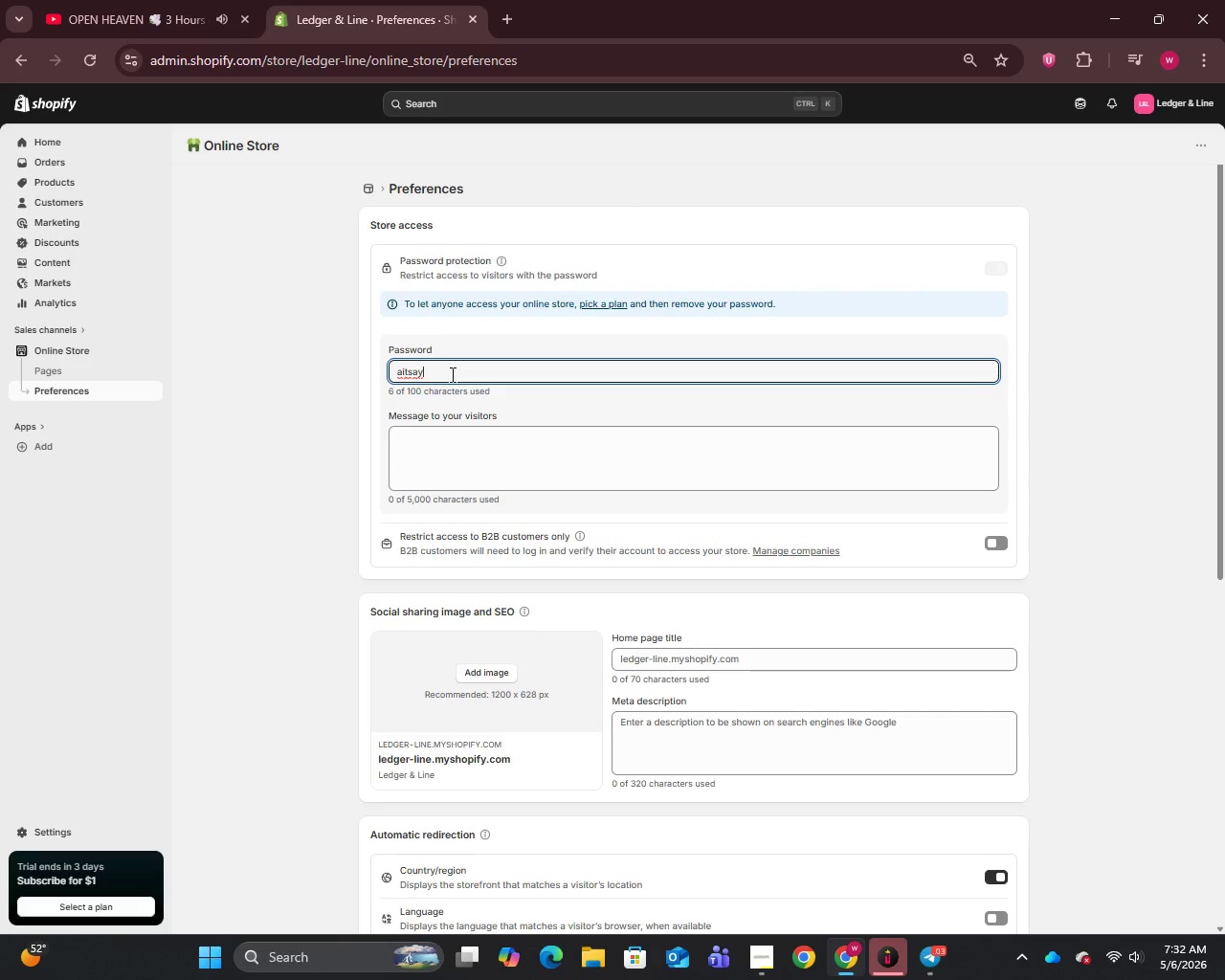 
key(Control+A)
 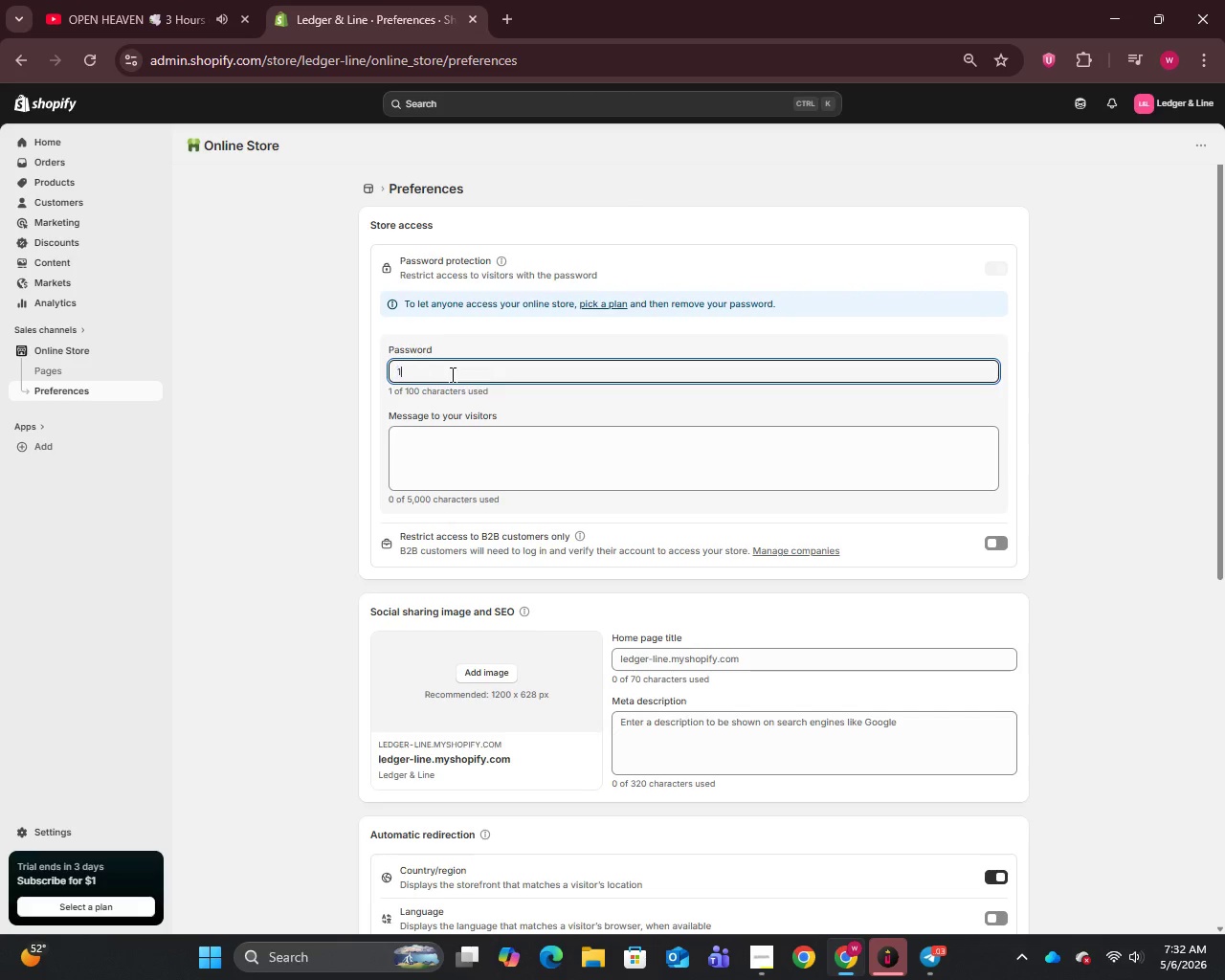 
type(12345)
 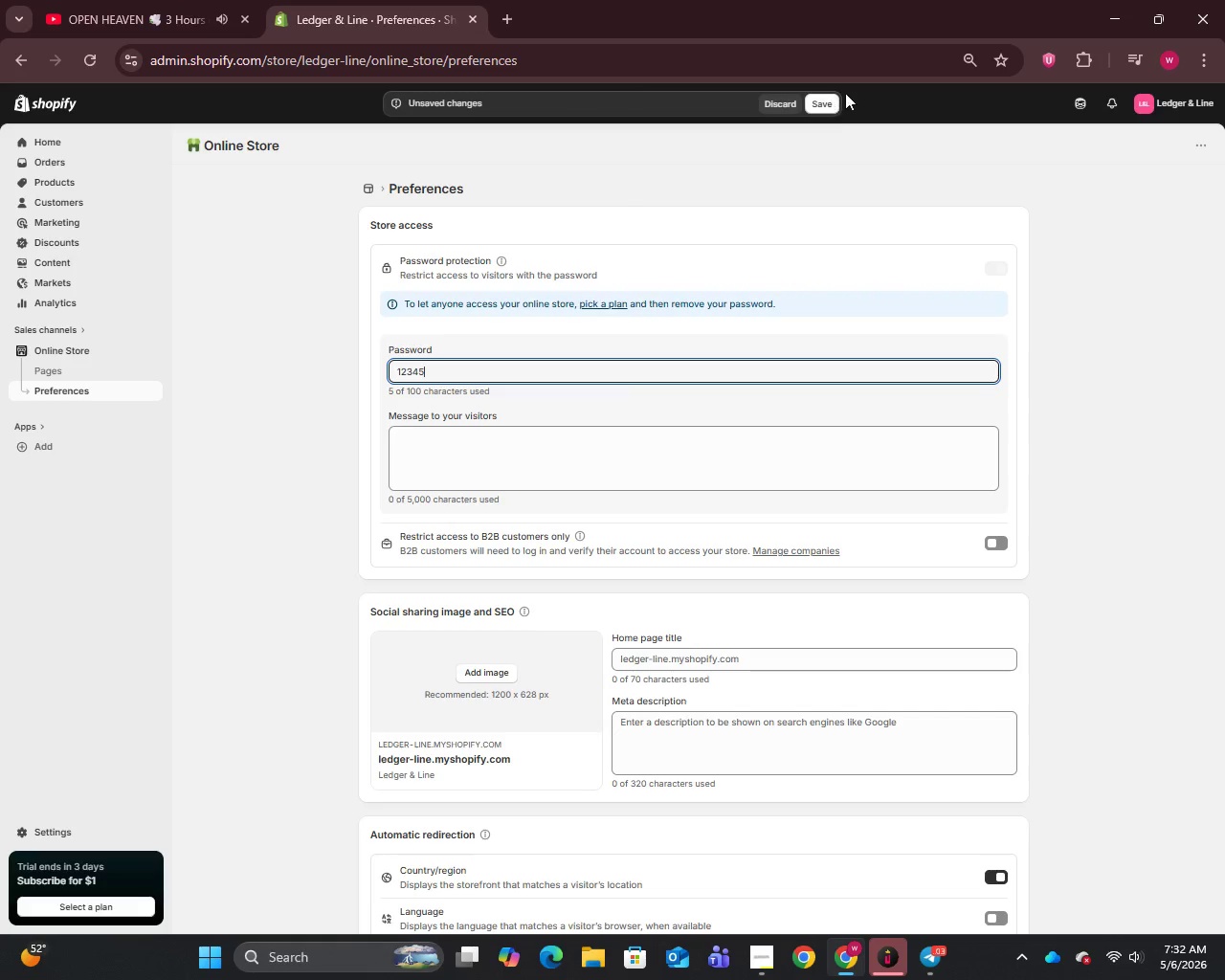 
left_click([820, 105])
 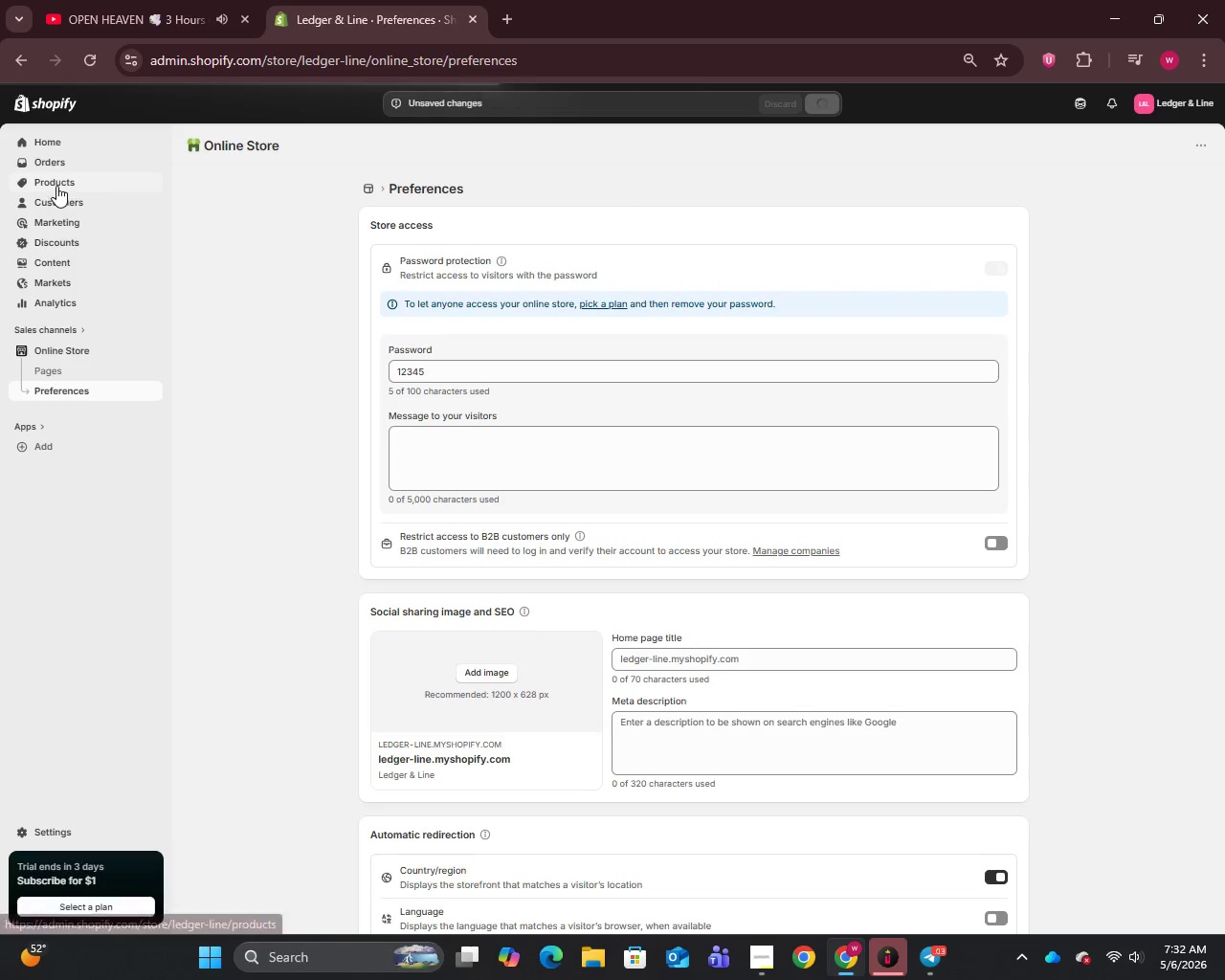 